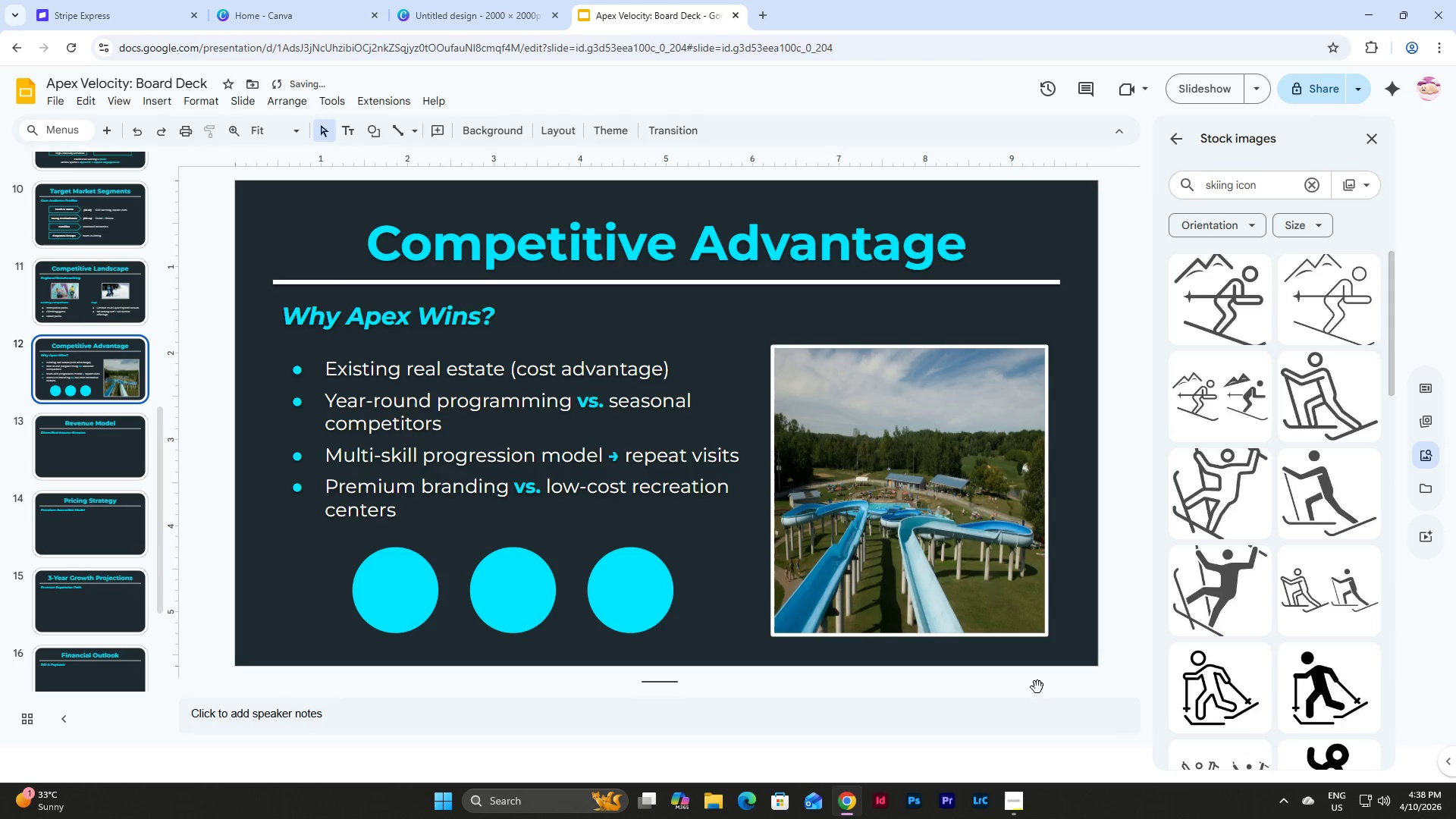 
left_click([1022, 802])